 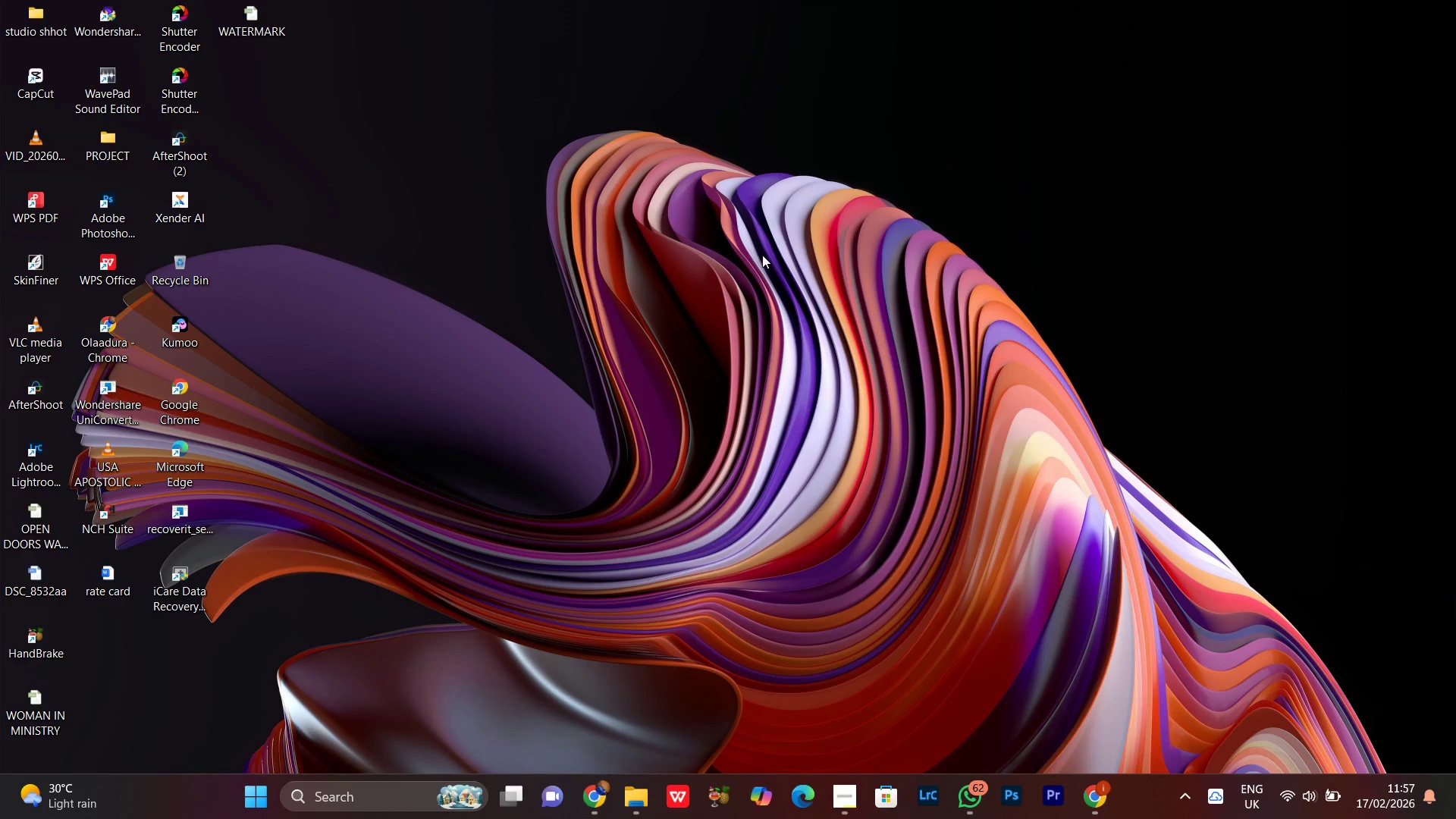 
left_click([774, 303])
 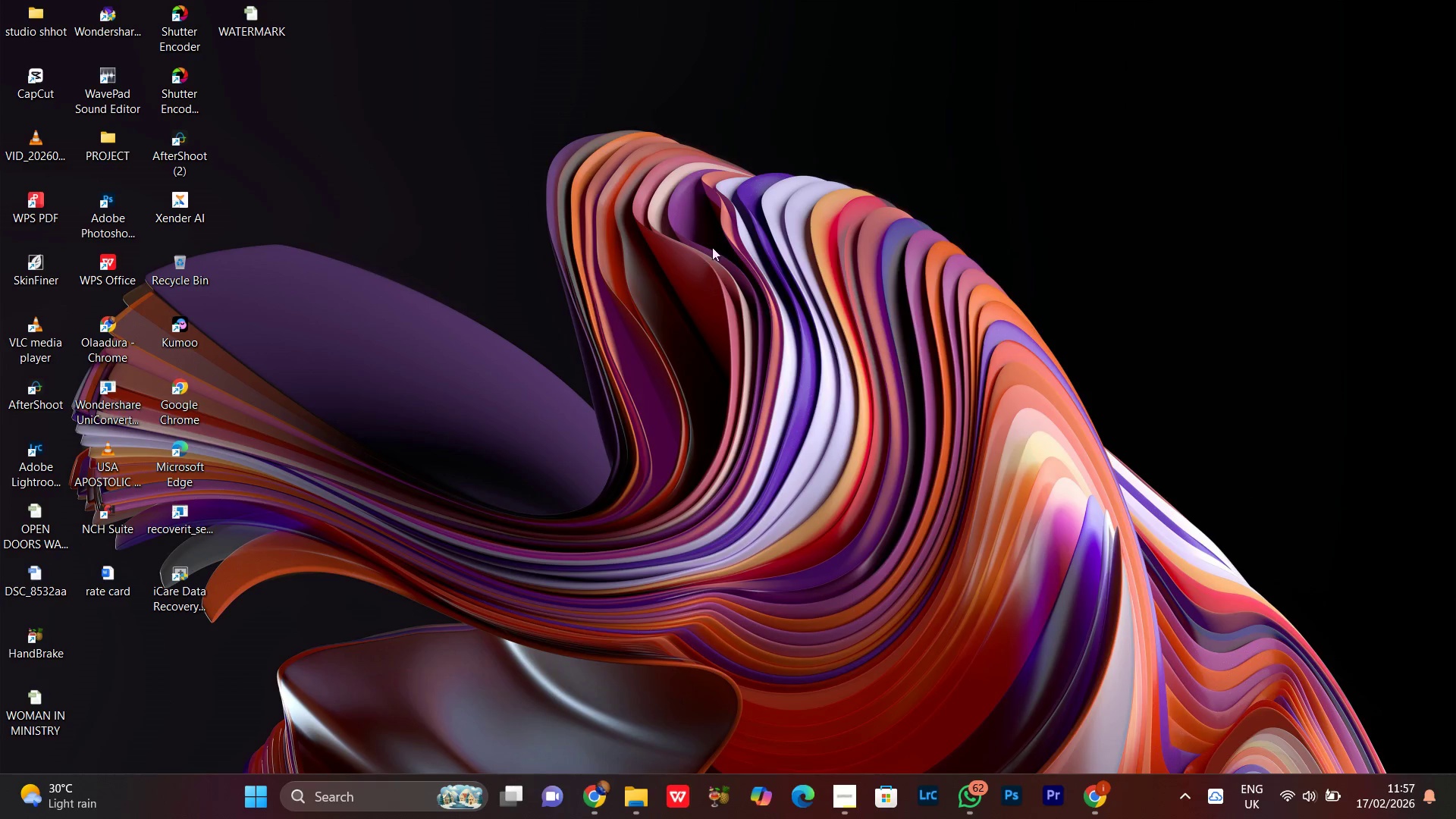 
right_click([710, 243])
 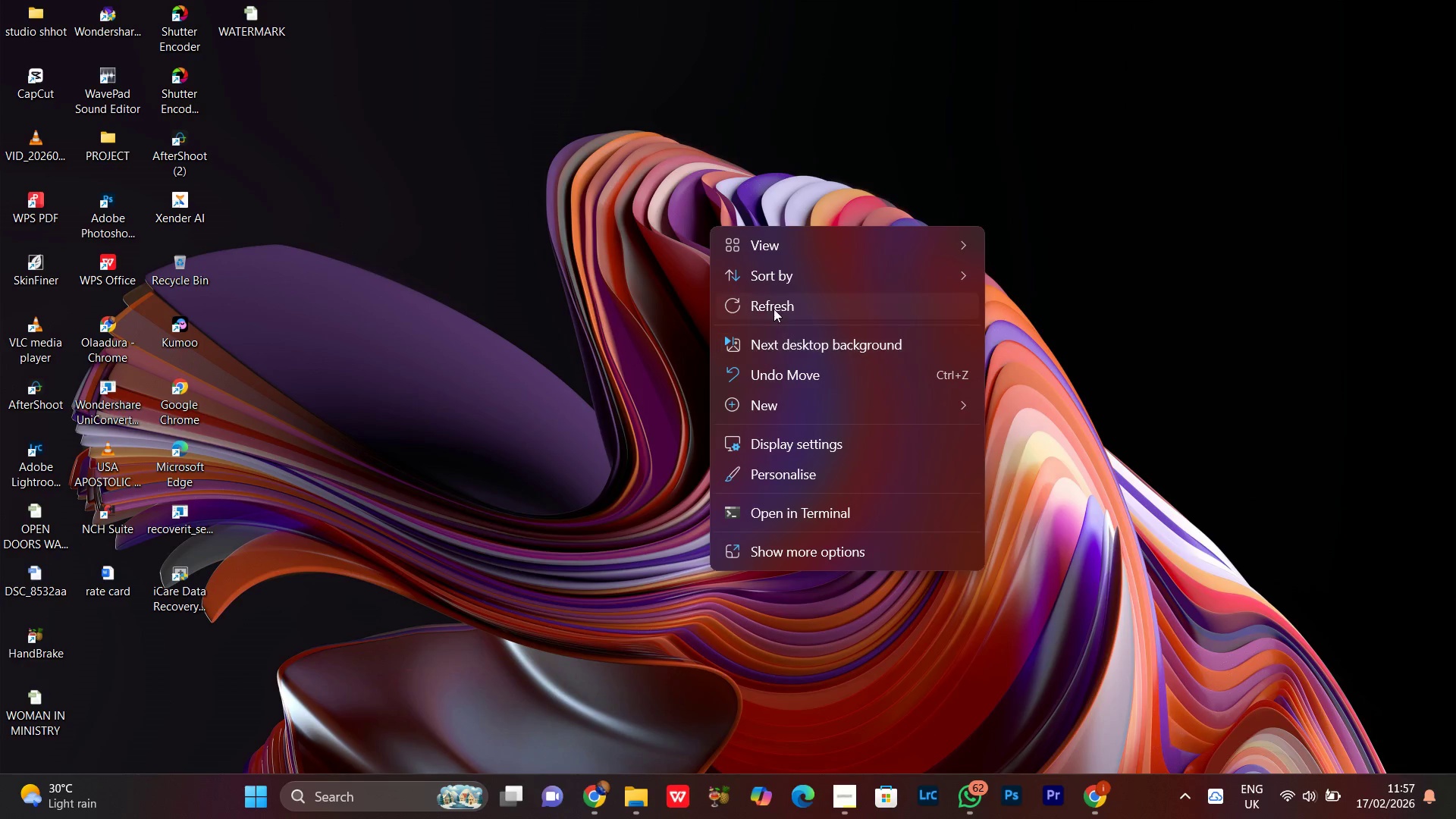 
left_click([764, 309])
 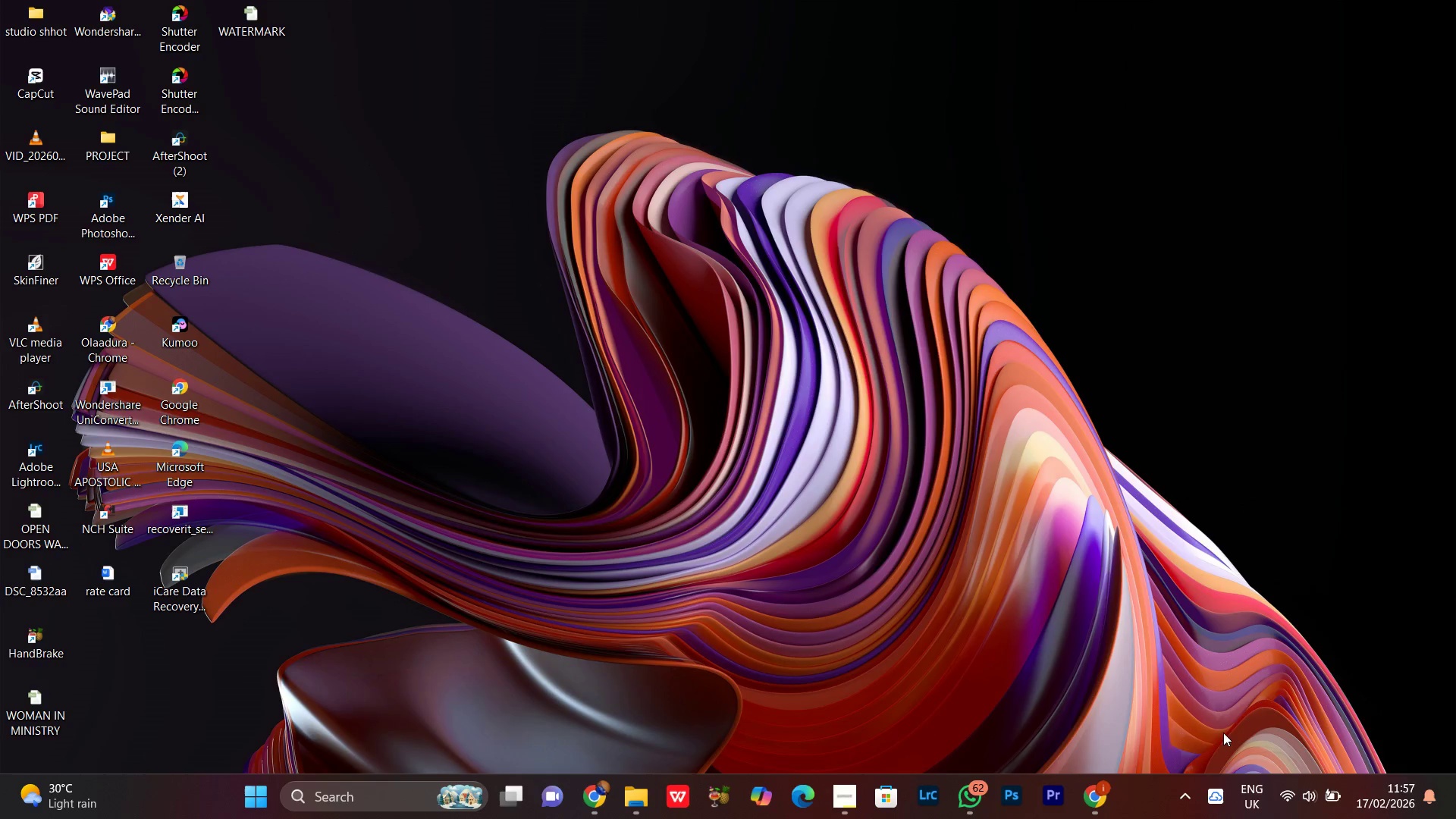 
left_click([1288, 802])
 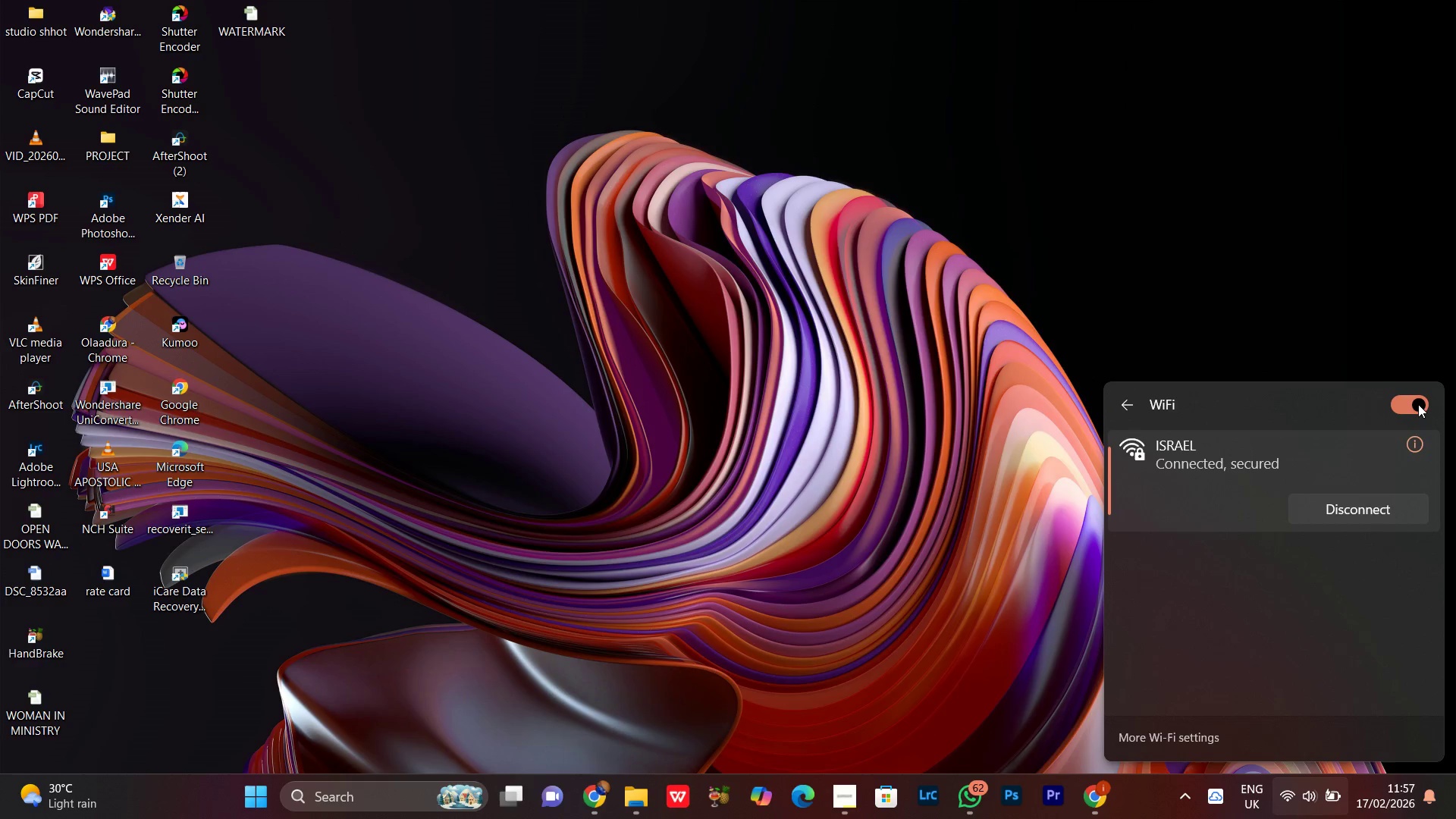 
double_click([990, 453])
 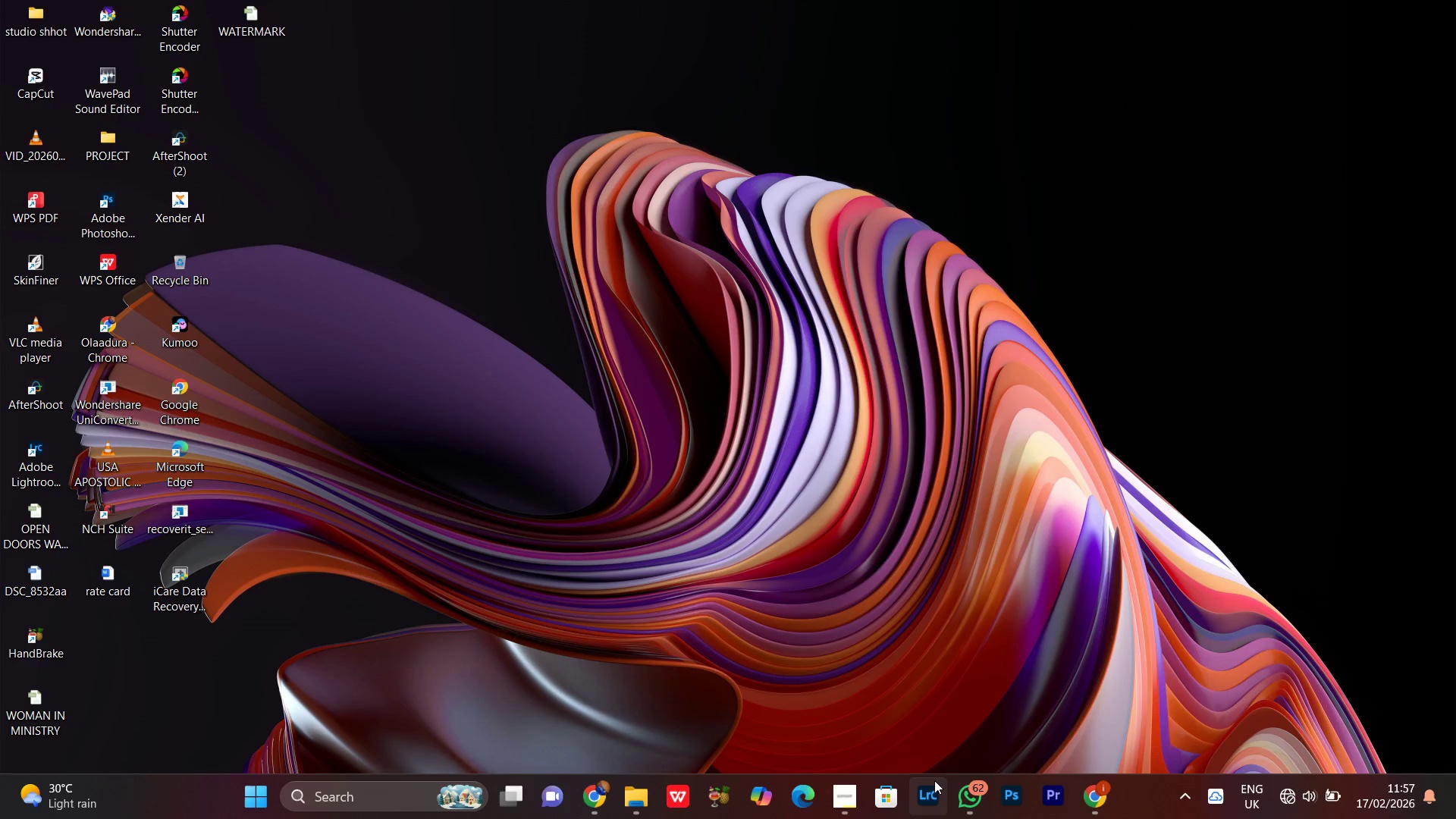 
left_click([934, 780])
 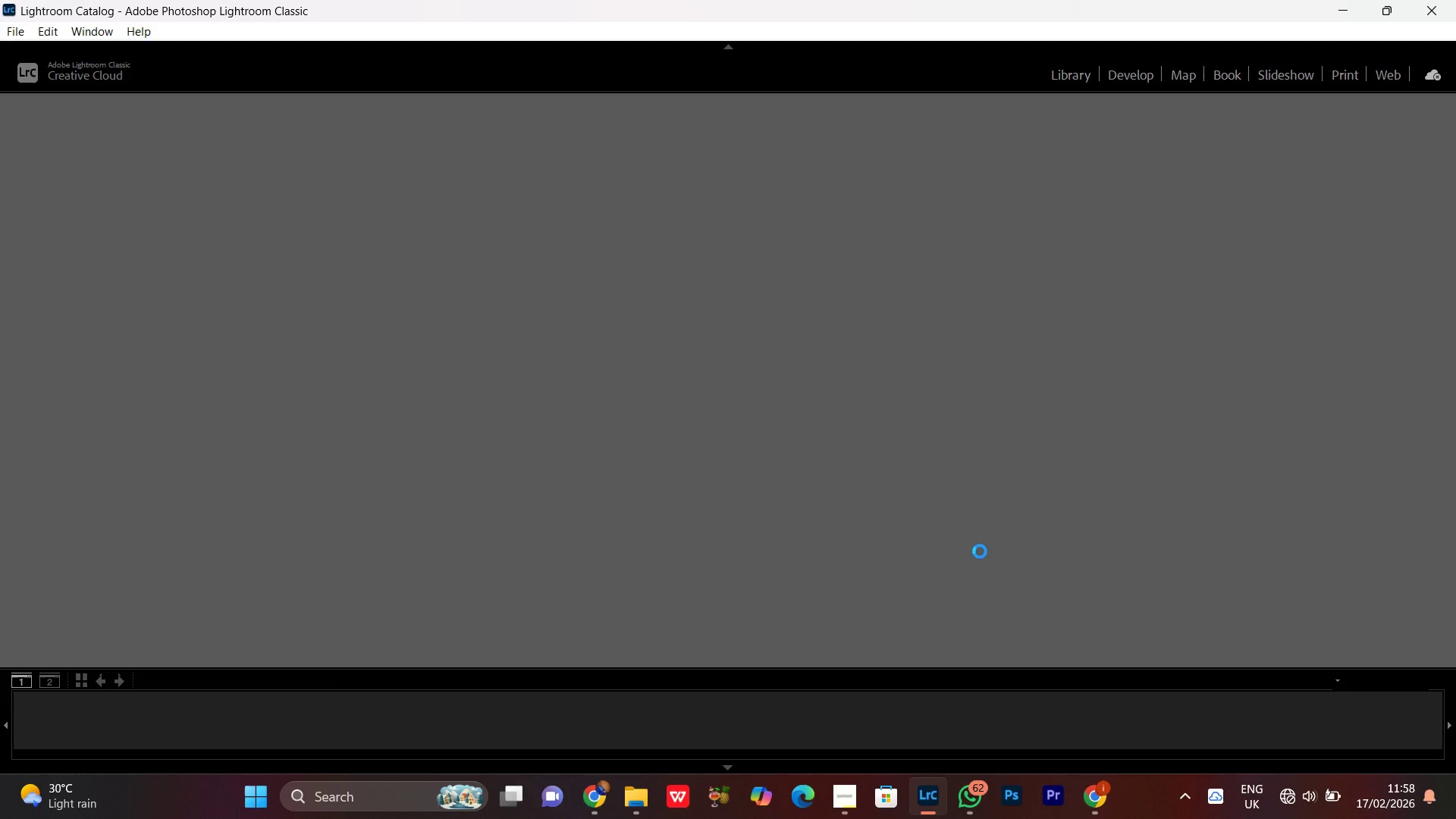 
wait(15.38)
 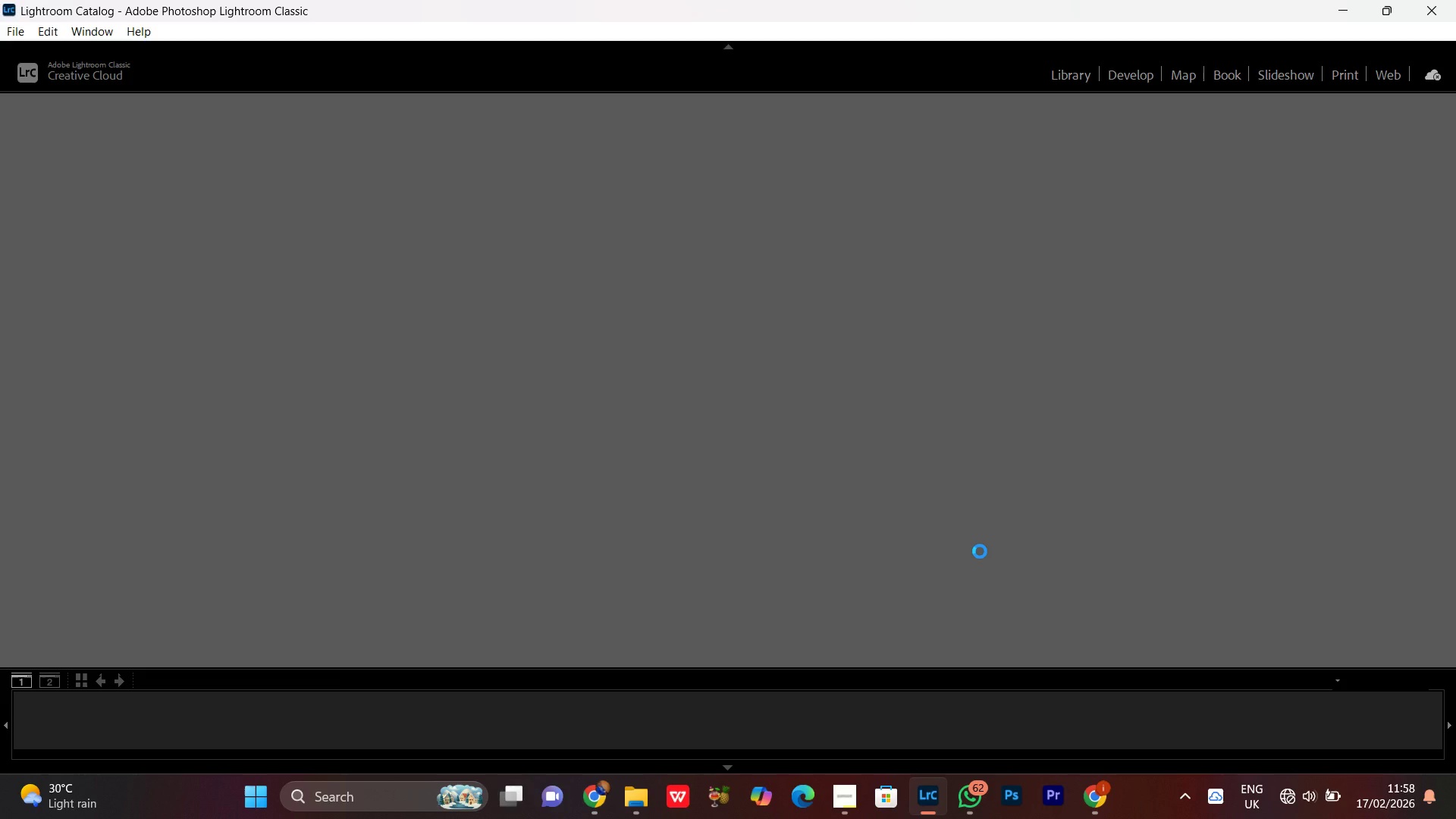 
left_click([1282, 799])
 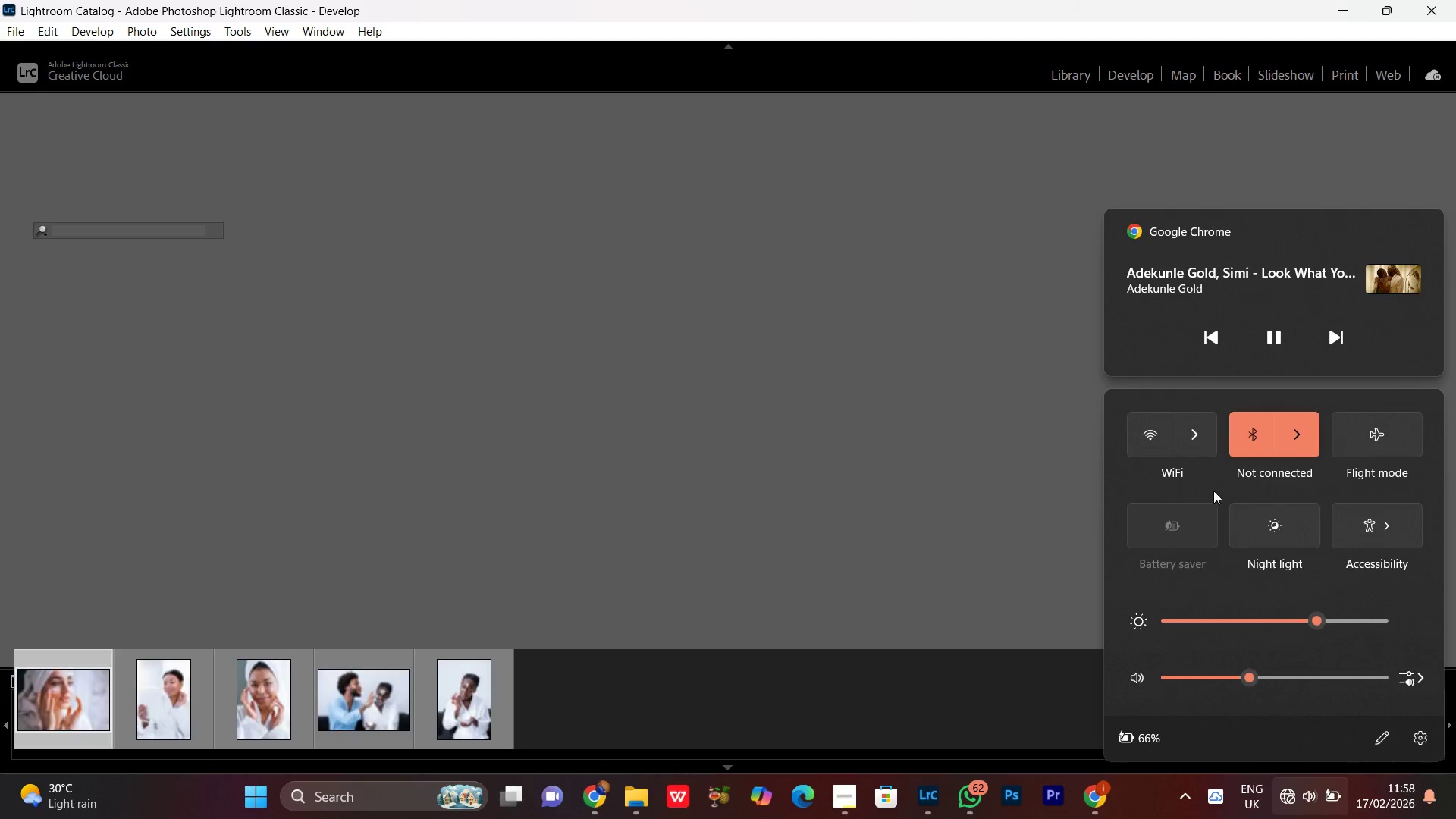 
left_click([1185, 437])
 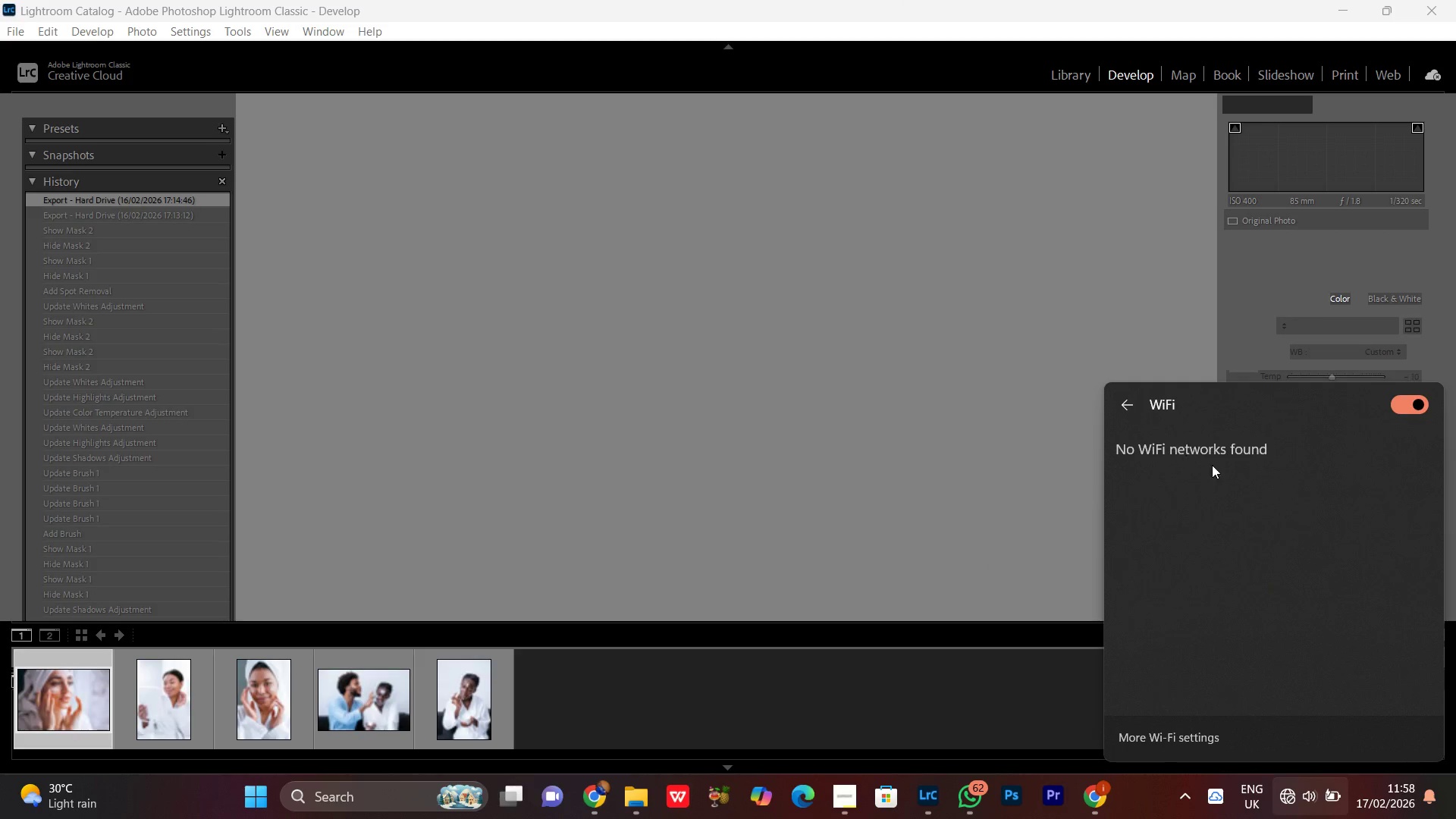 
left_click([1199, 453])
 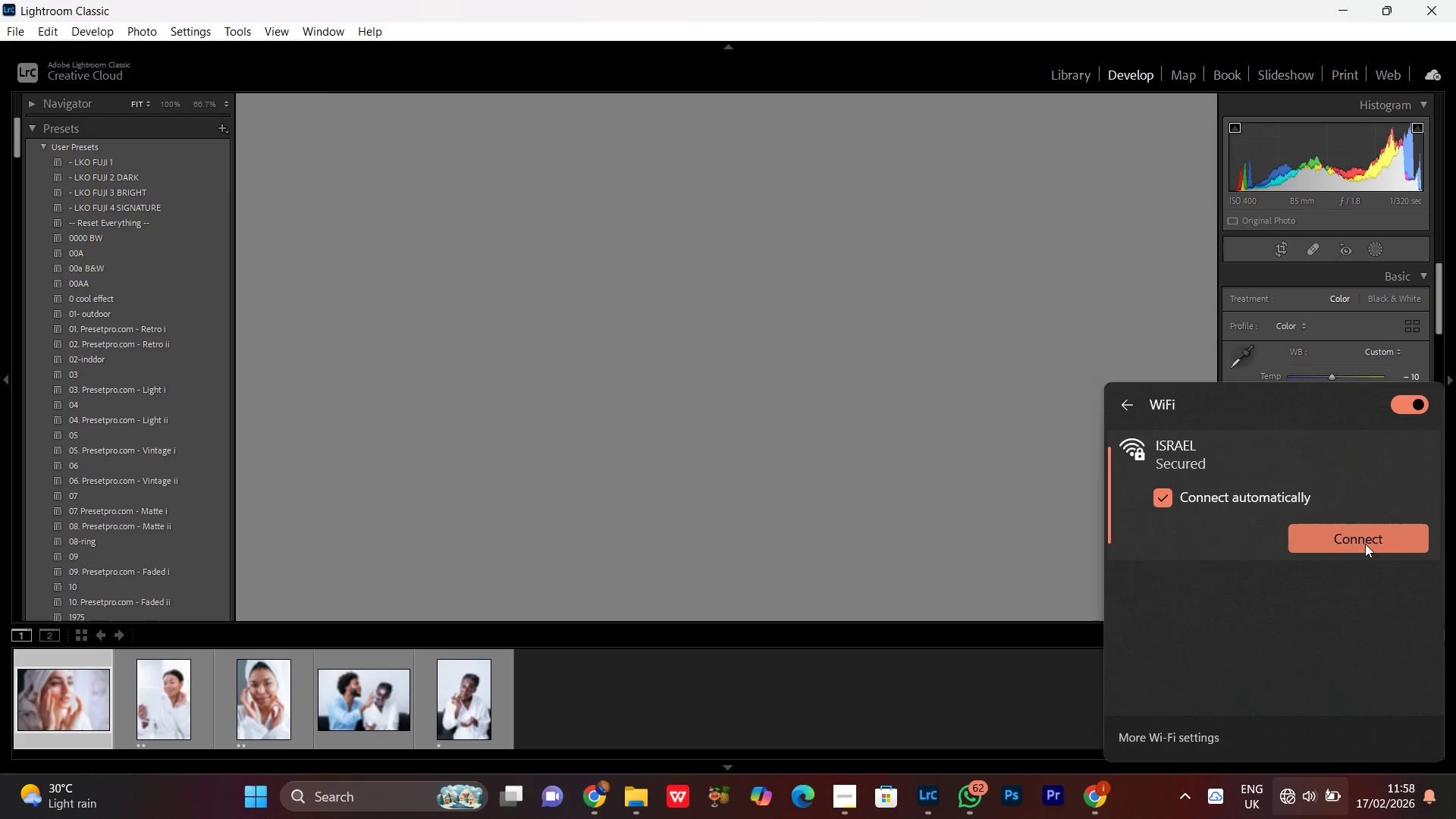 
left_click([1365, 544])
 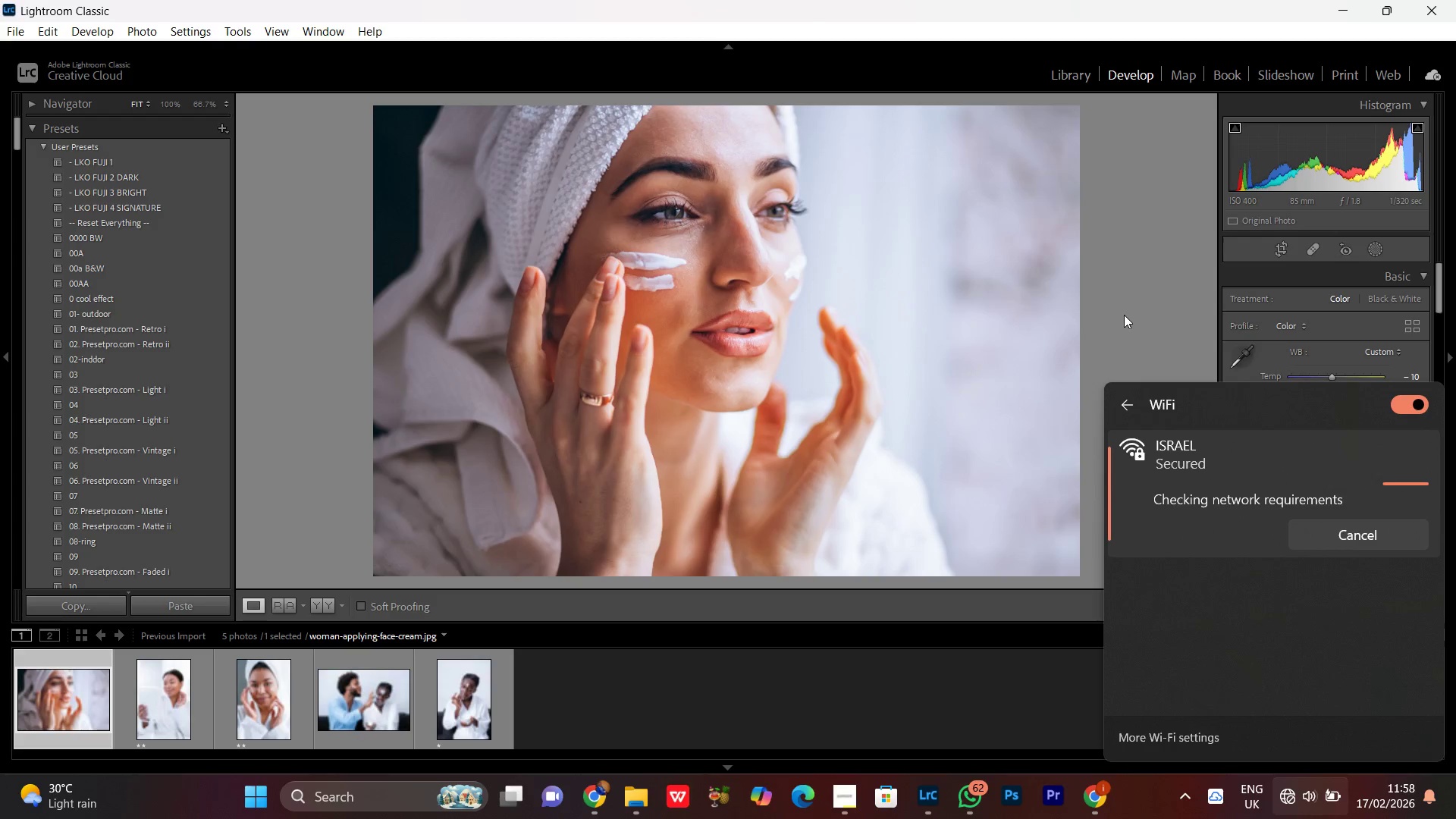 
wait(5.25)
 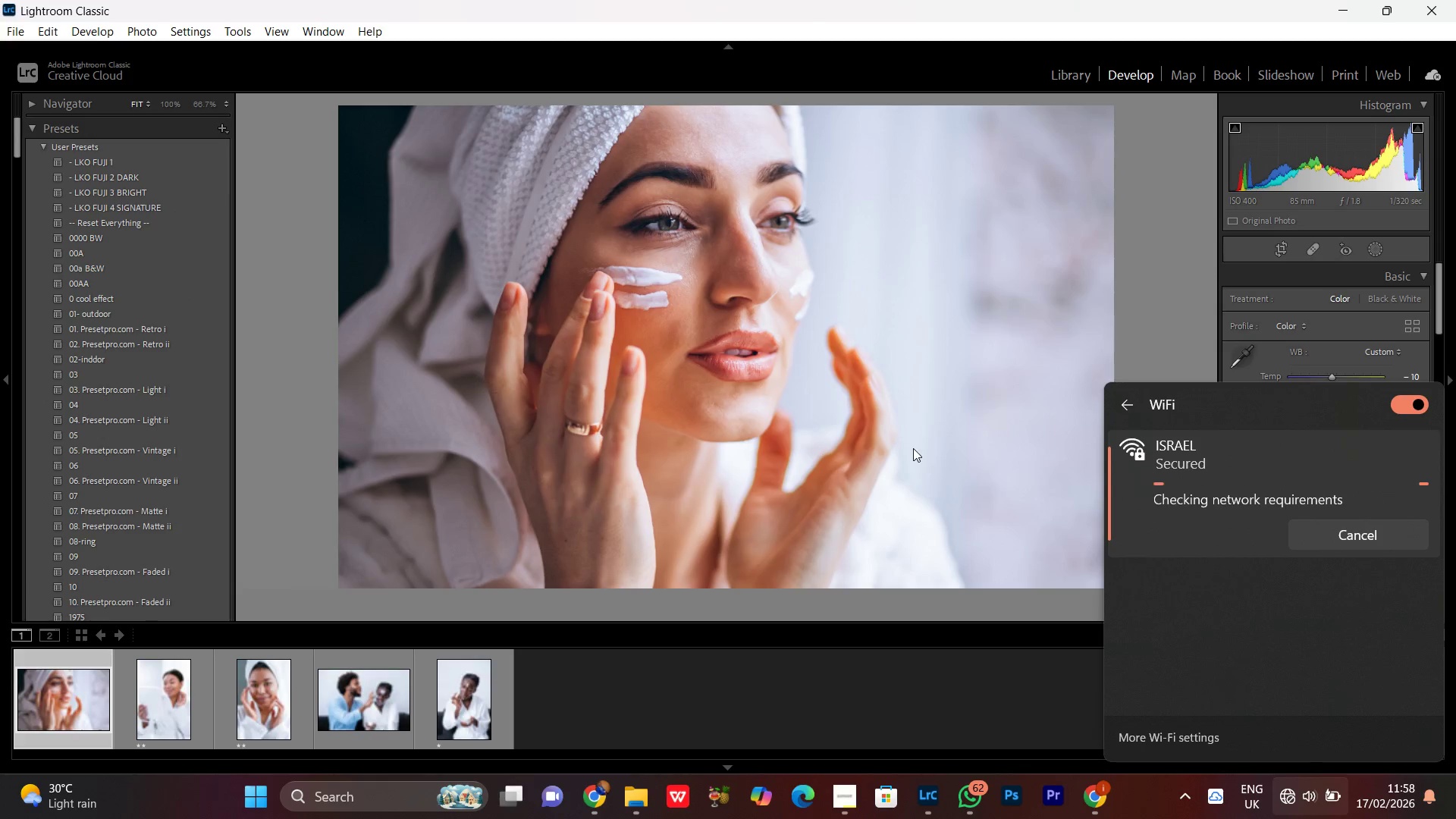 
left_click([1134, 293])
 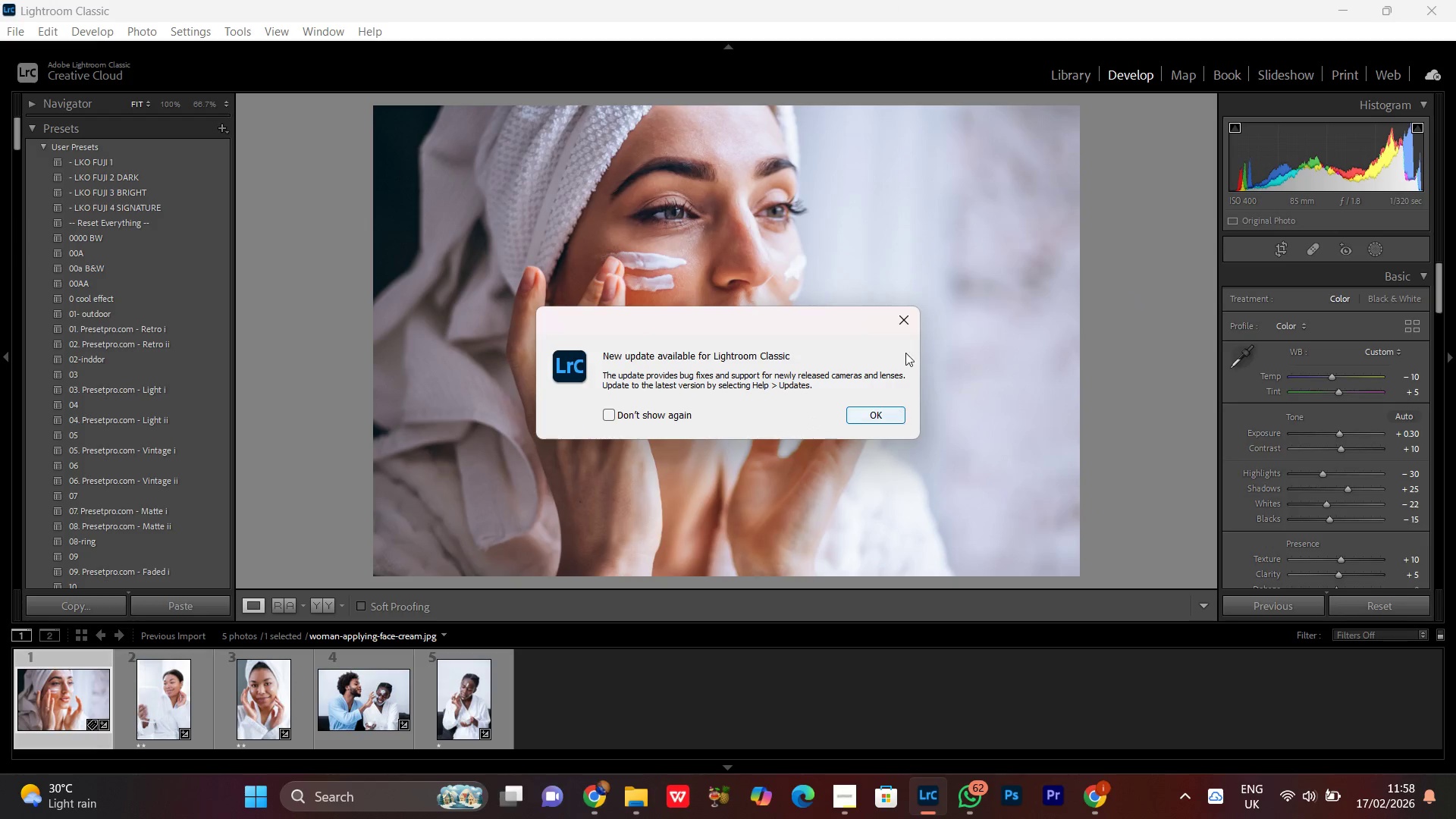 
left_click([898, 315])
 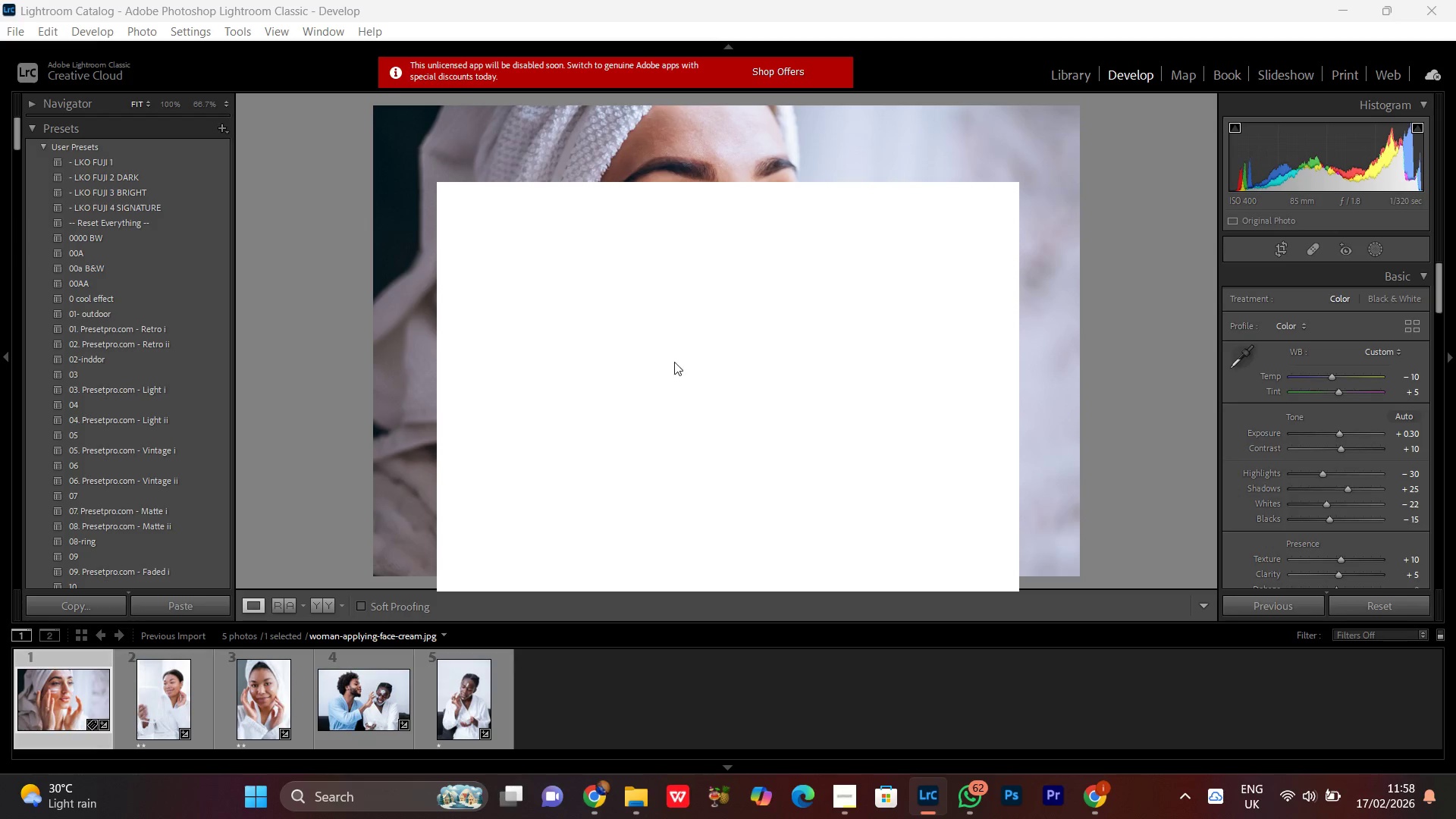 
left_click([1103, 308])
 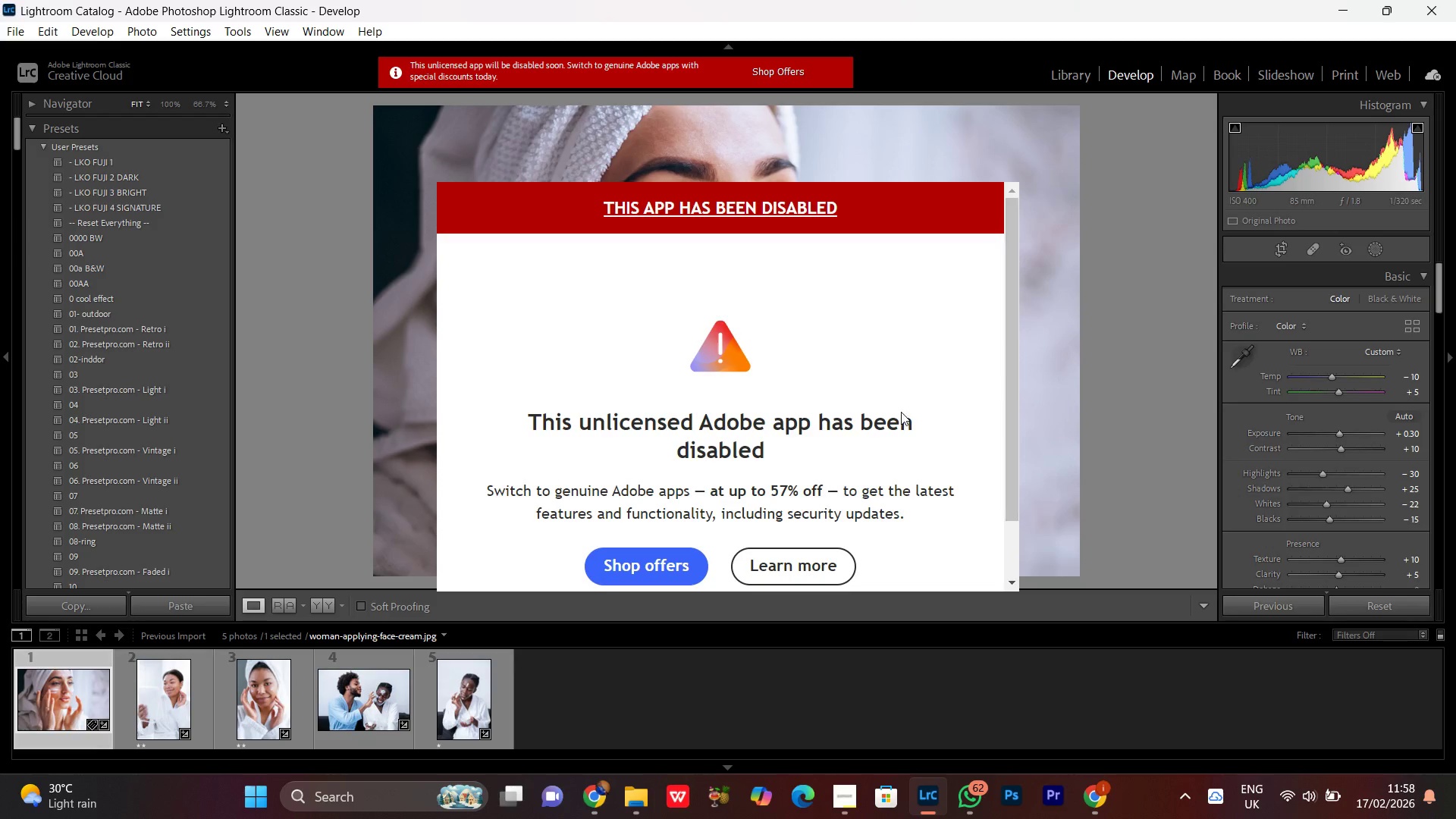 
left_click([636, 565])
 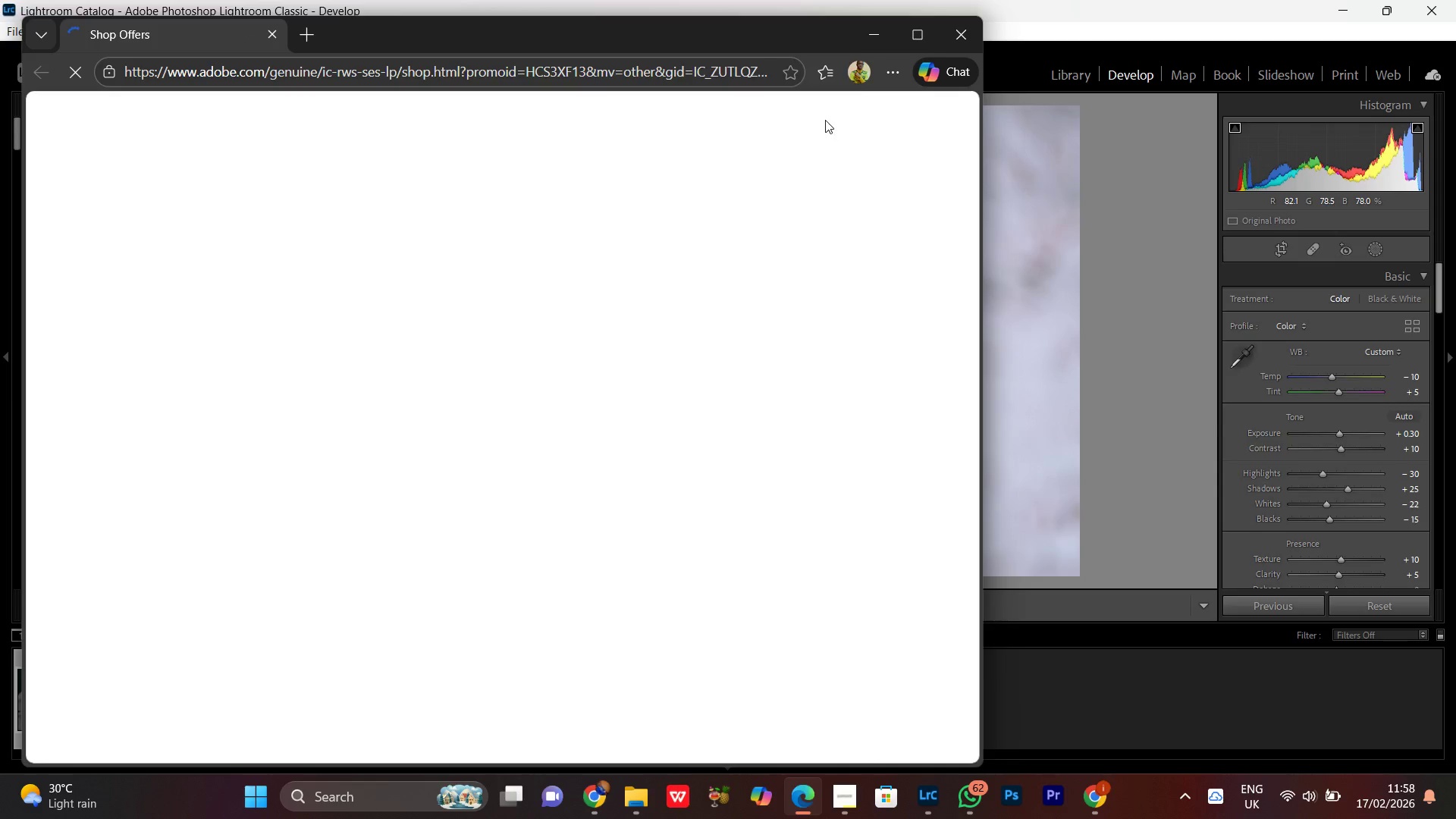 
left_click([880, 27])
 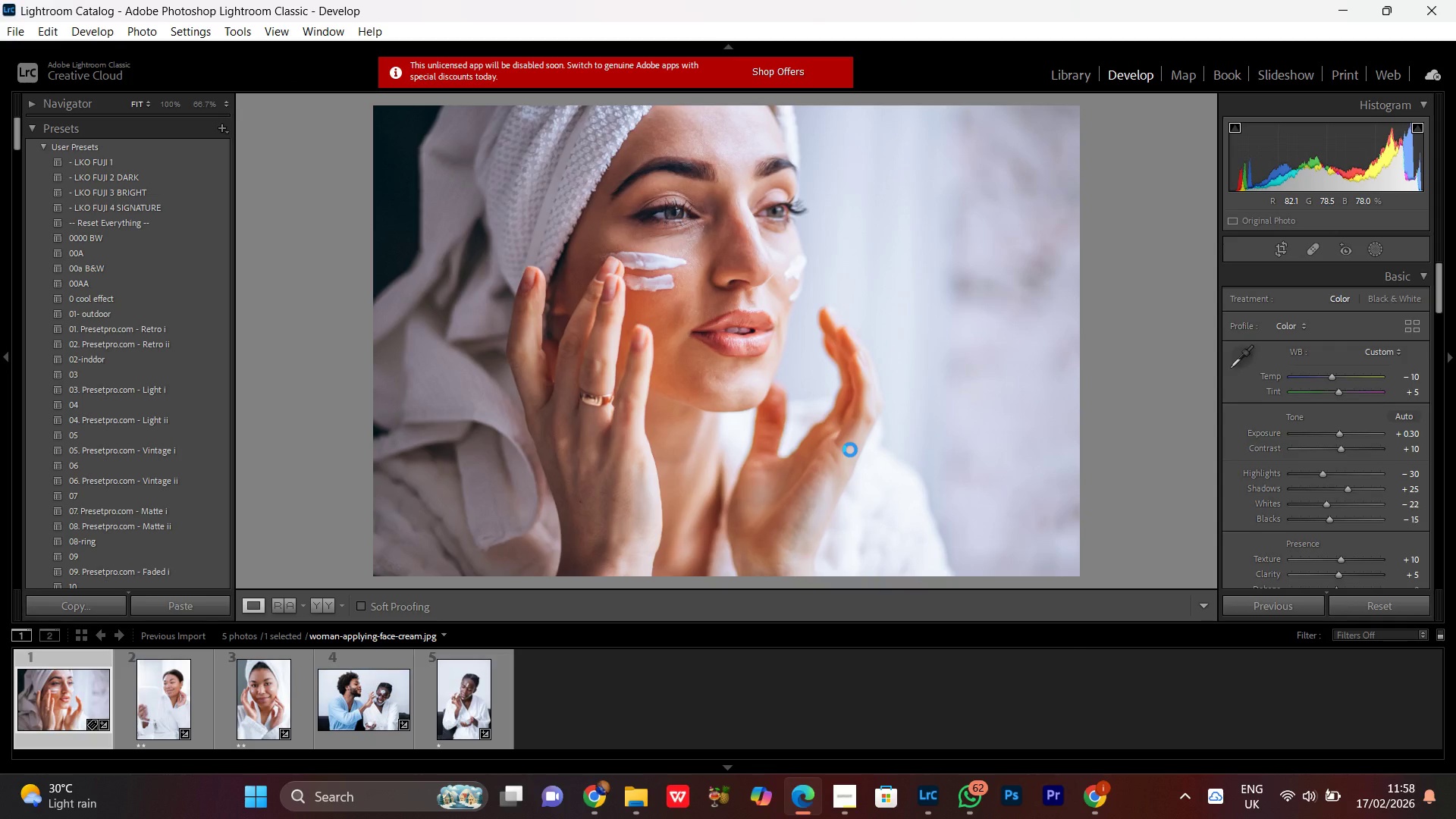 
wait(8.14)
 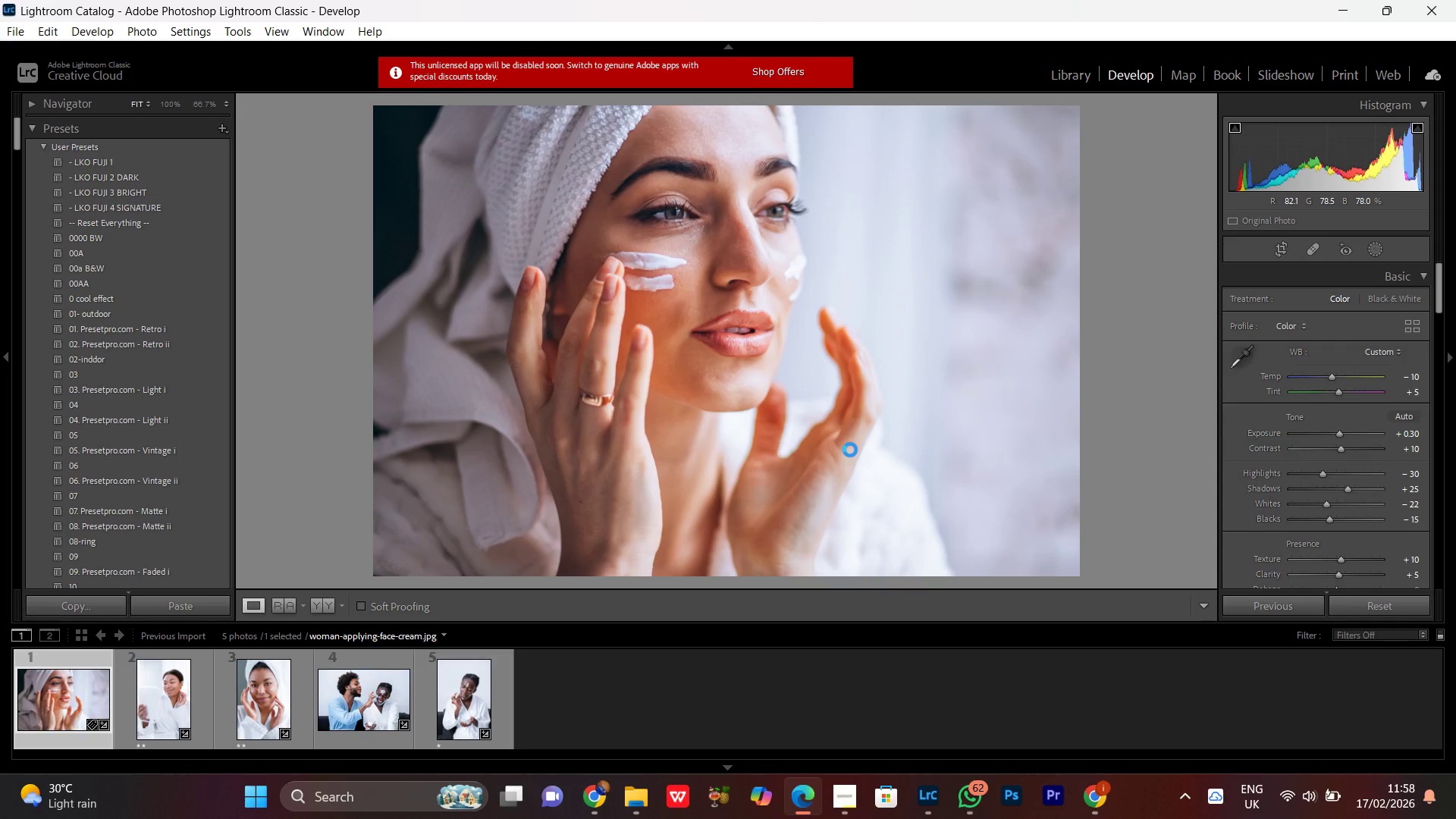 
right_click([580, 245])
 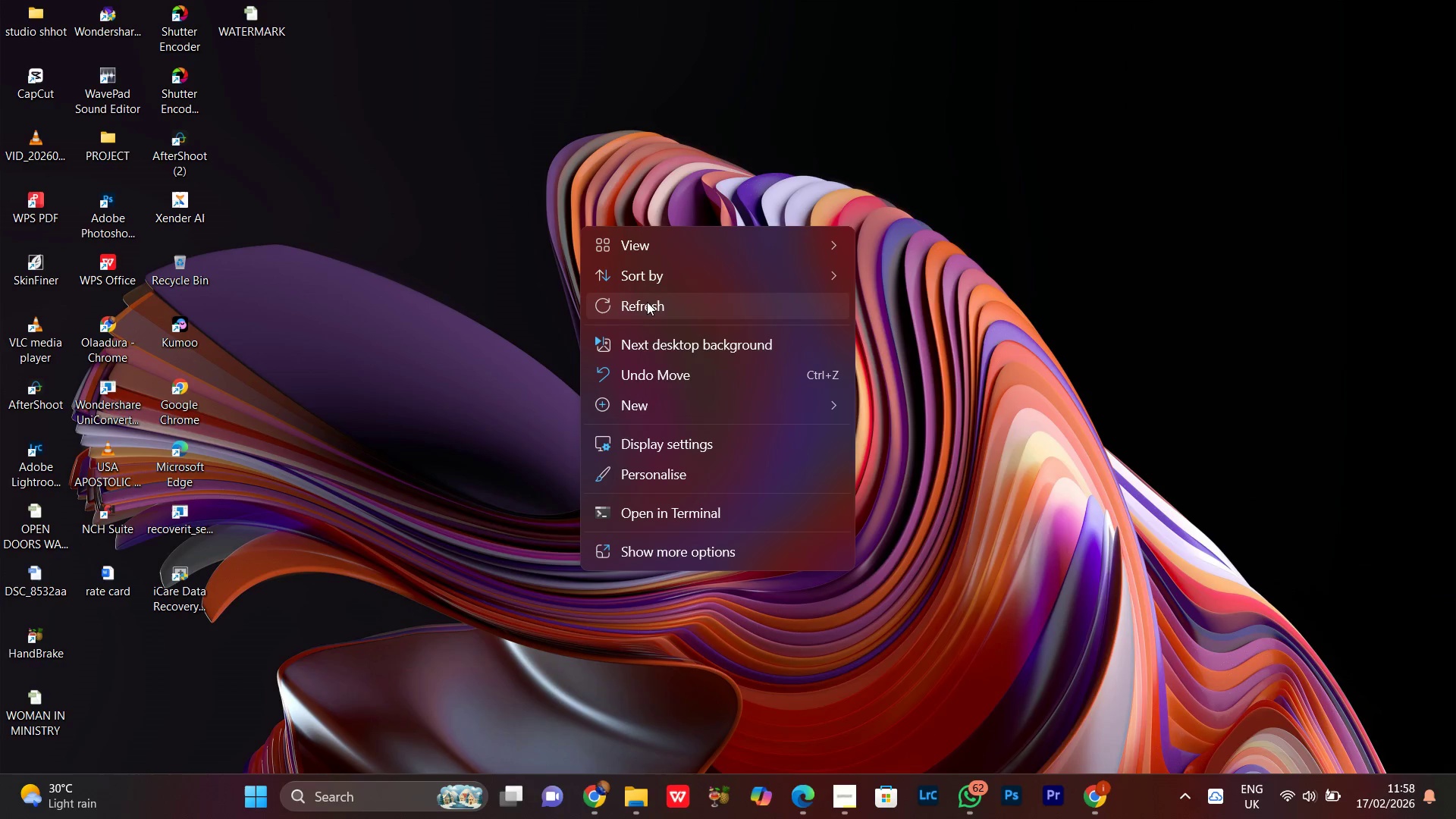 
left_click([635, 306])
 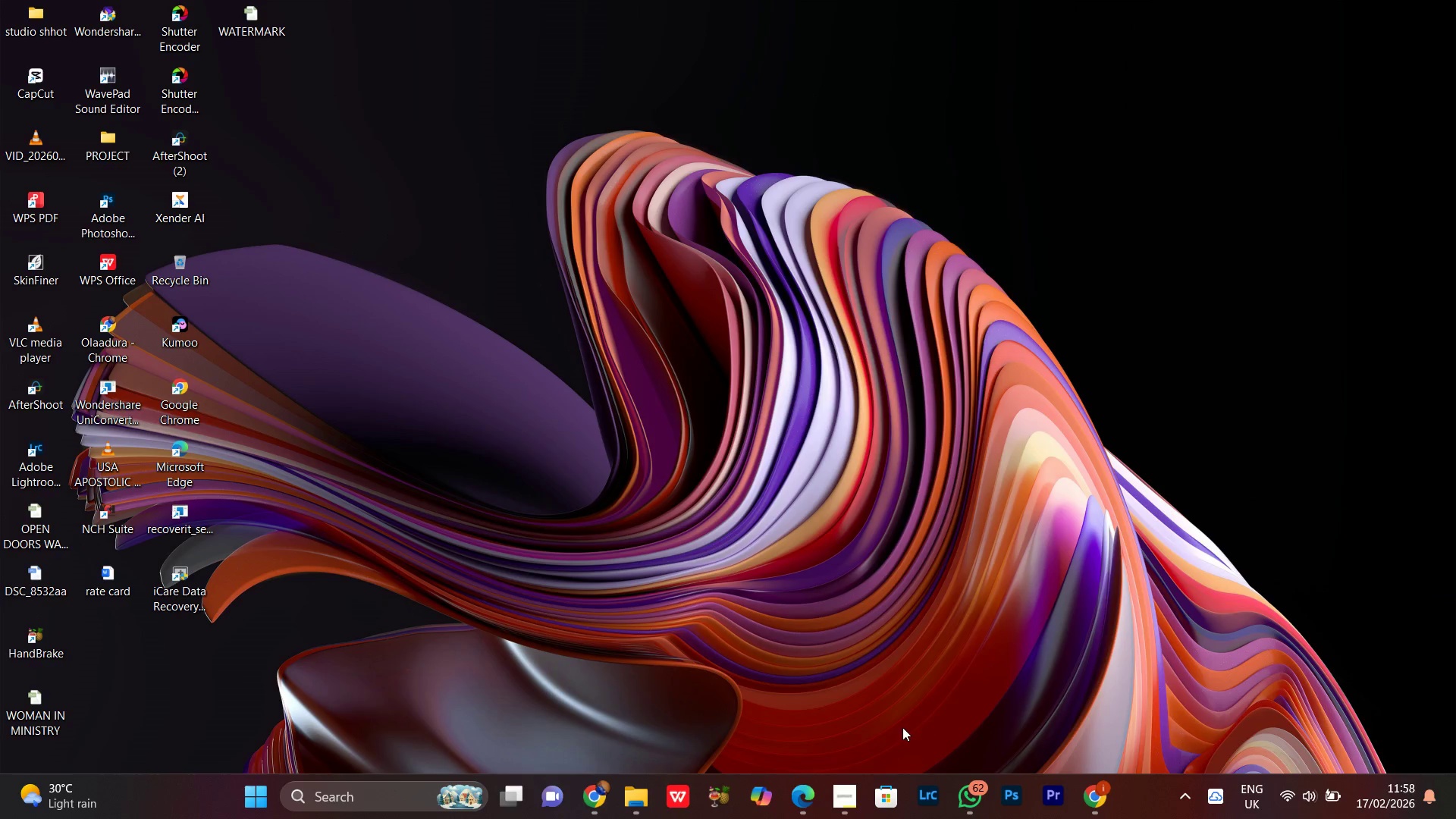 
left_click([839, 805])